 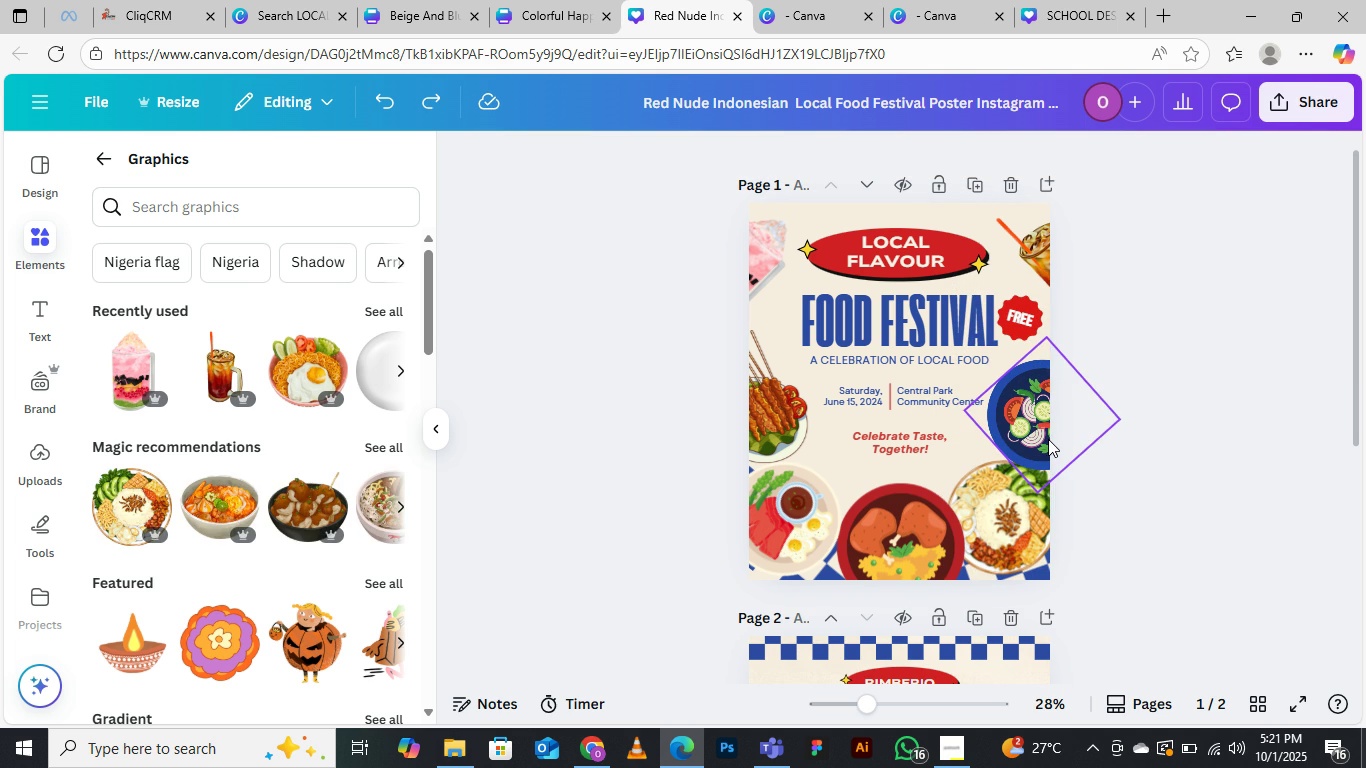 
left_click([1152, 455])
 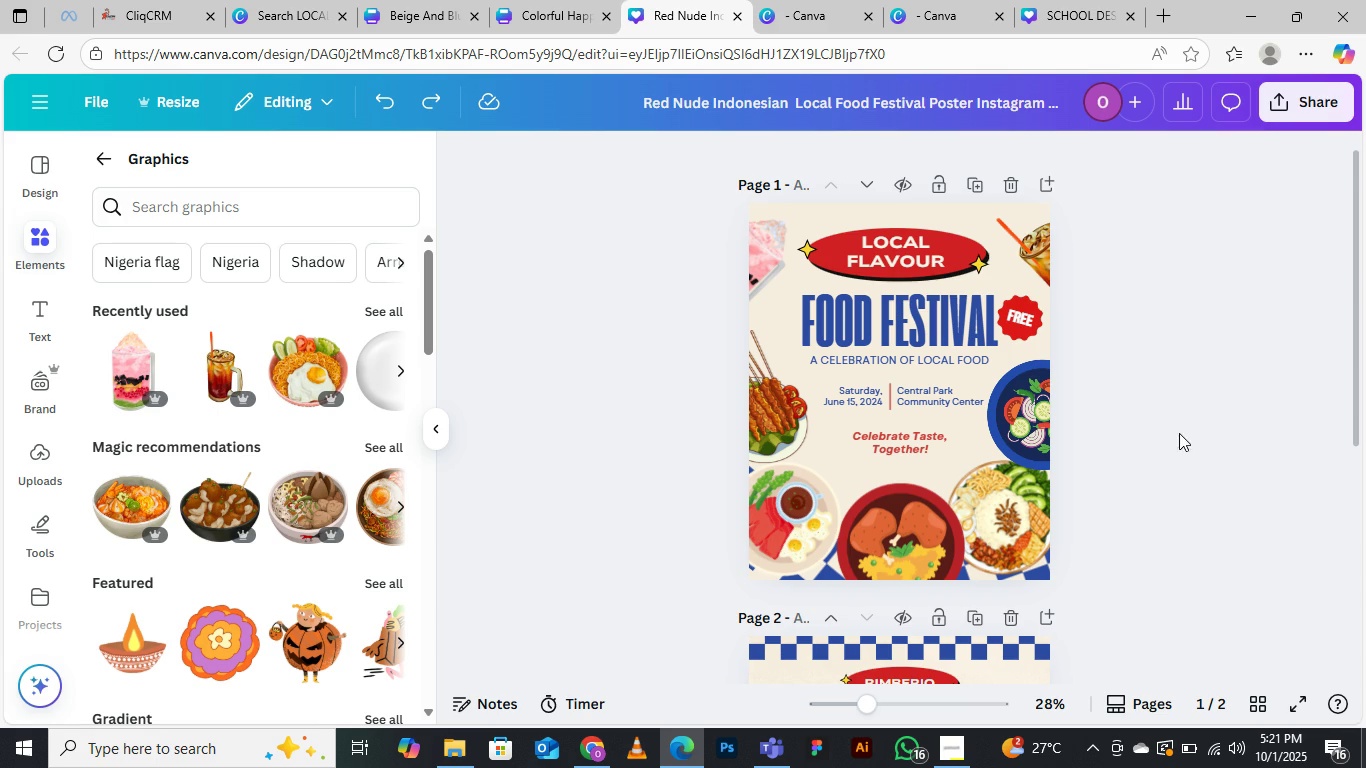 
wait(5.29)
 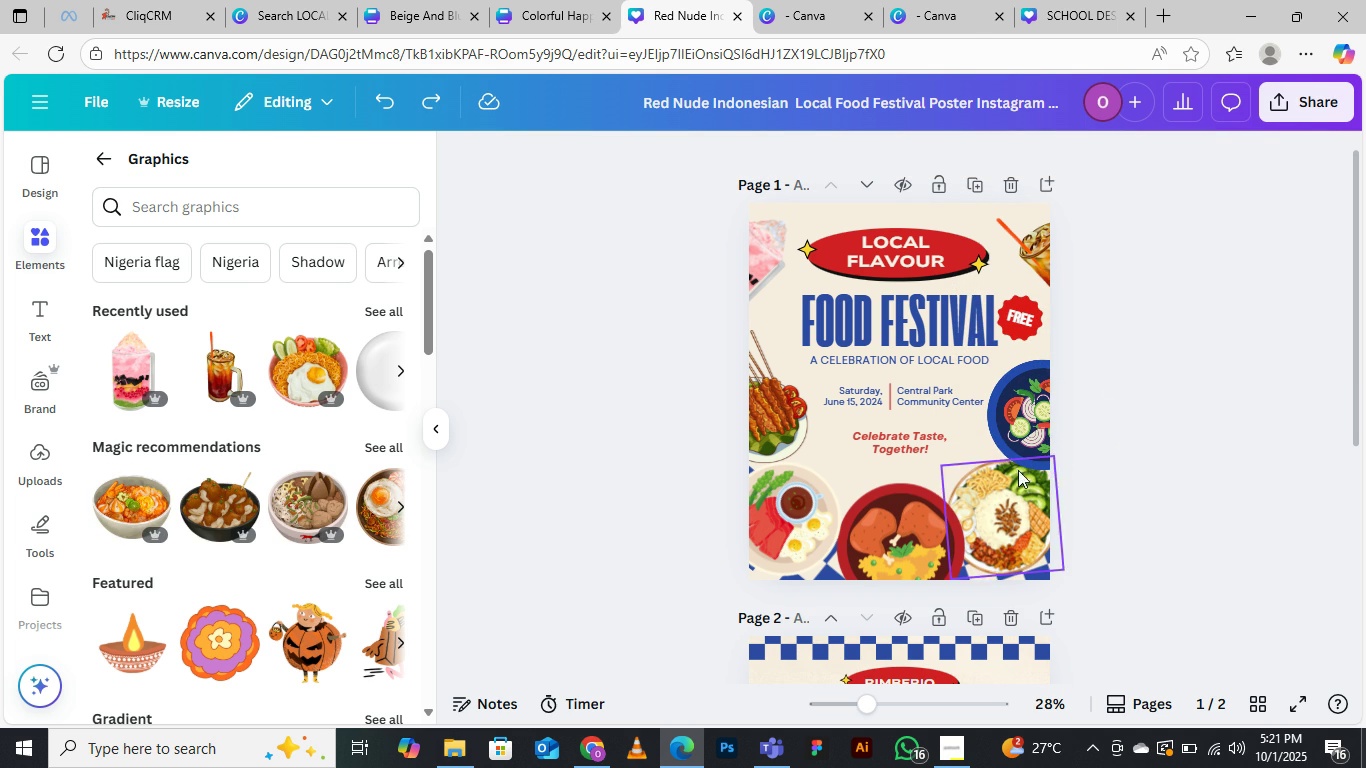 
left_click([1033, 239])
 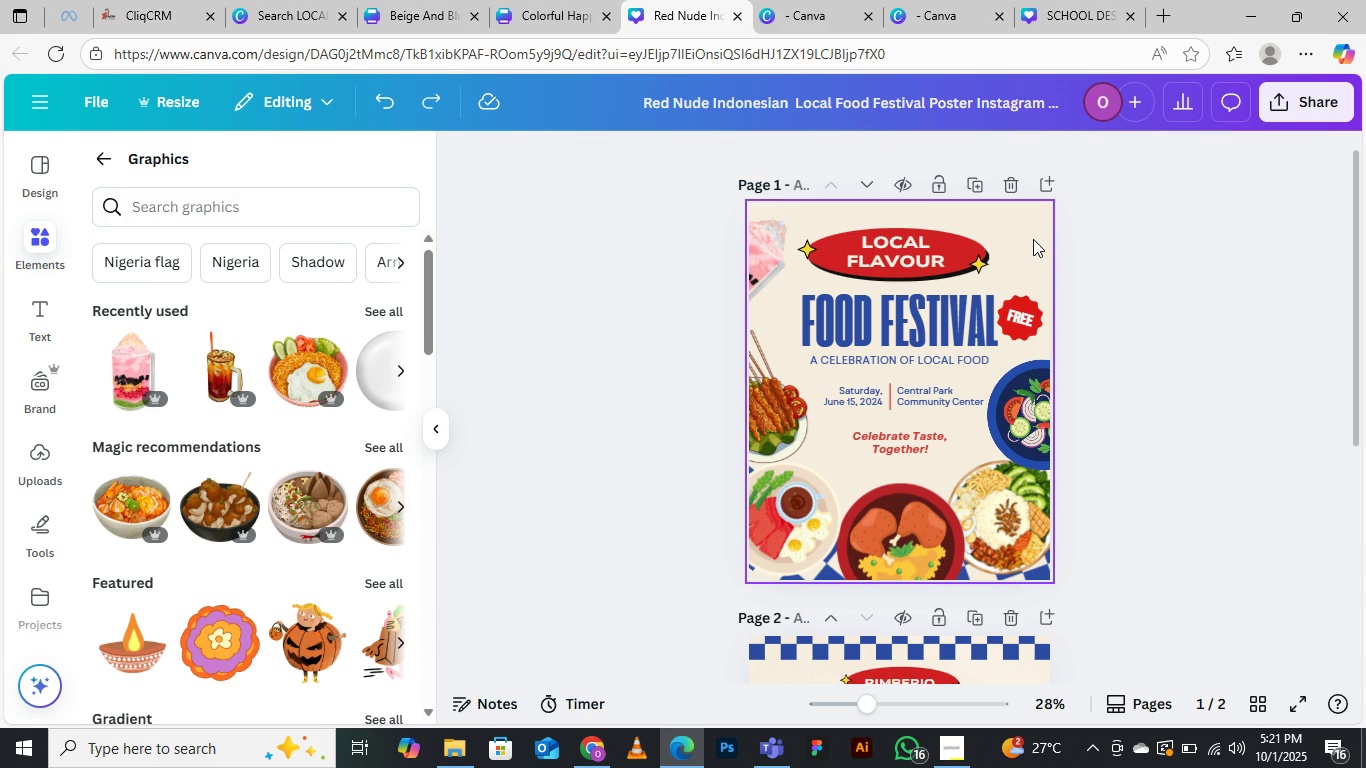 
key(Delete)
 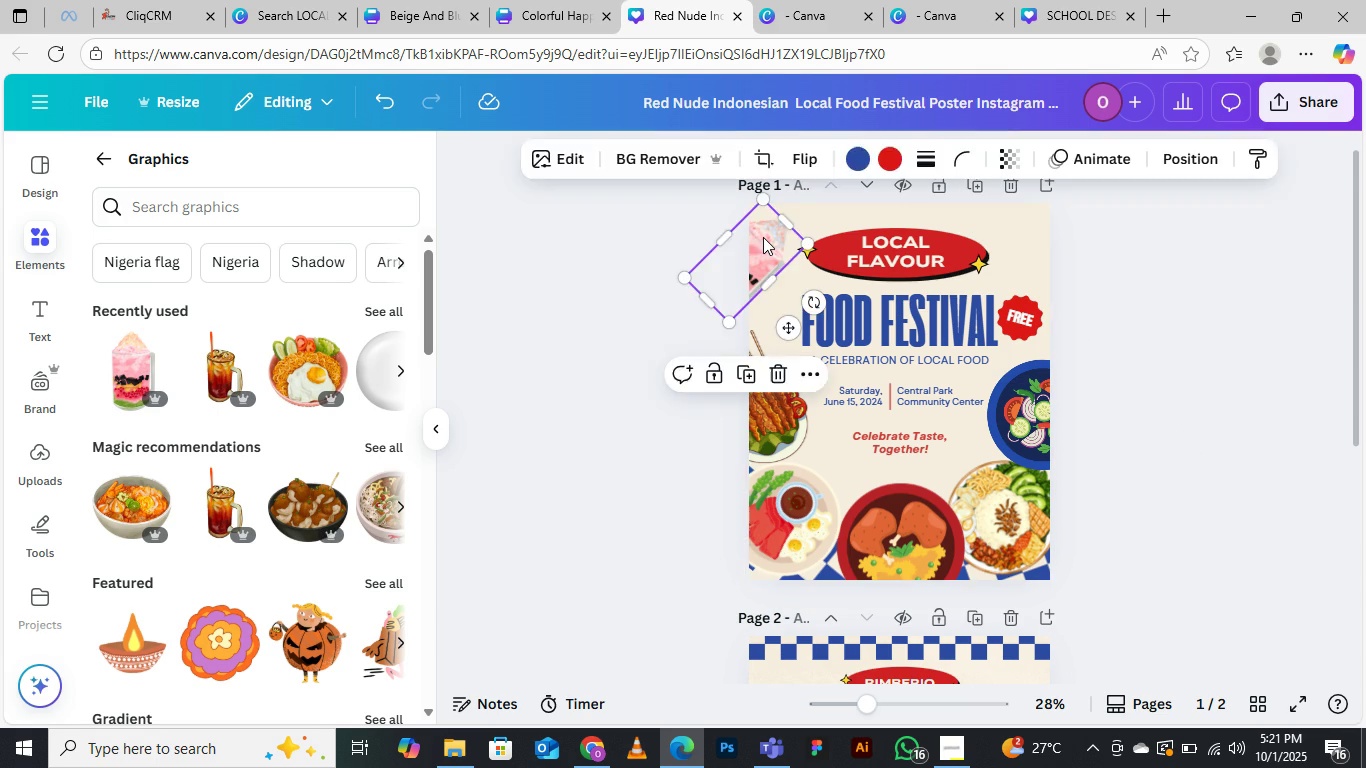 
left_click([763, 237])
 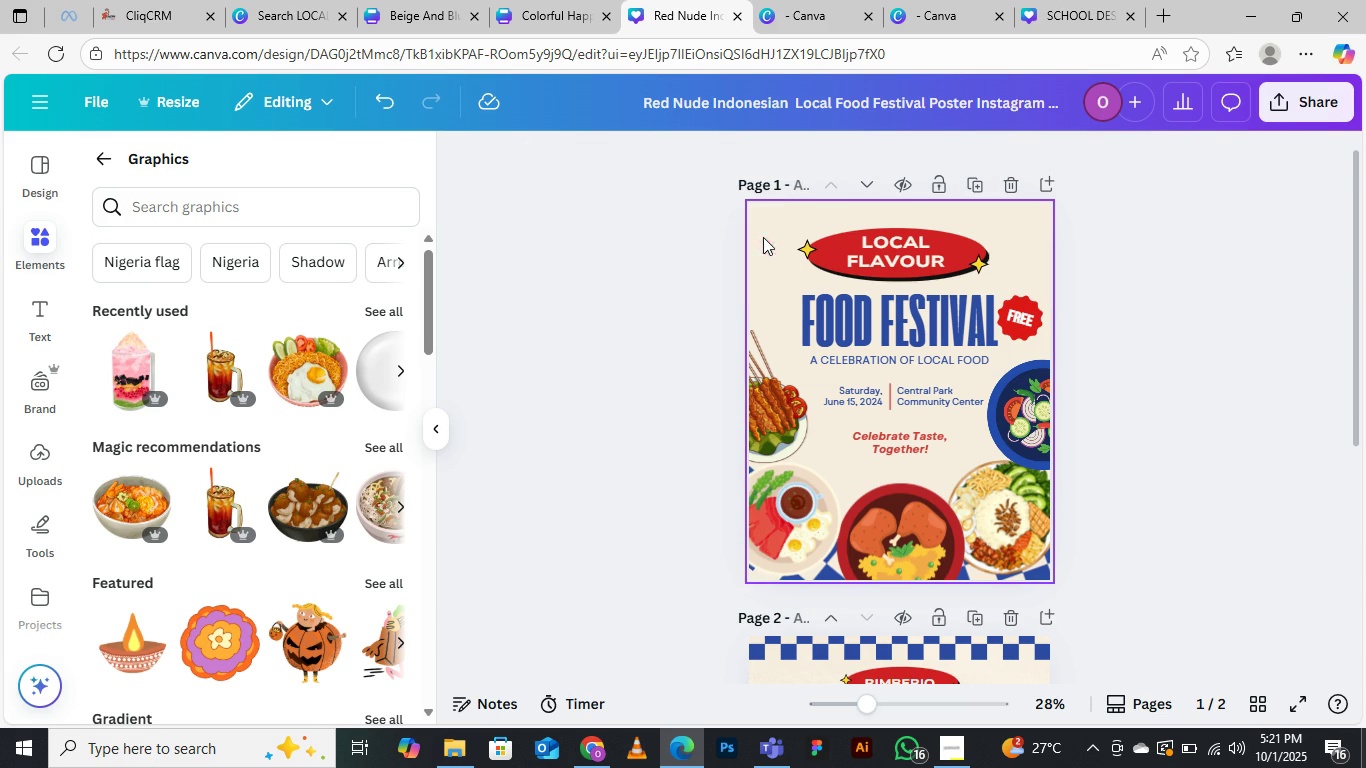 
key(Delete)
 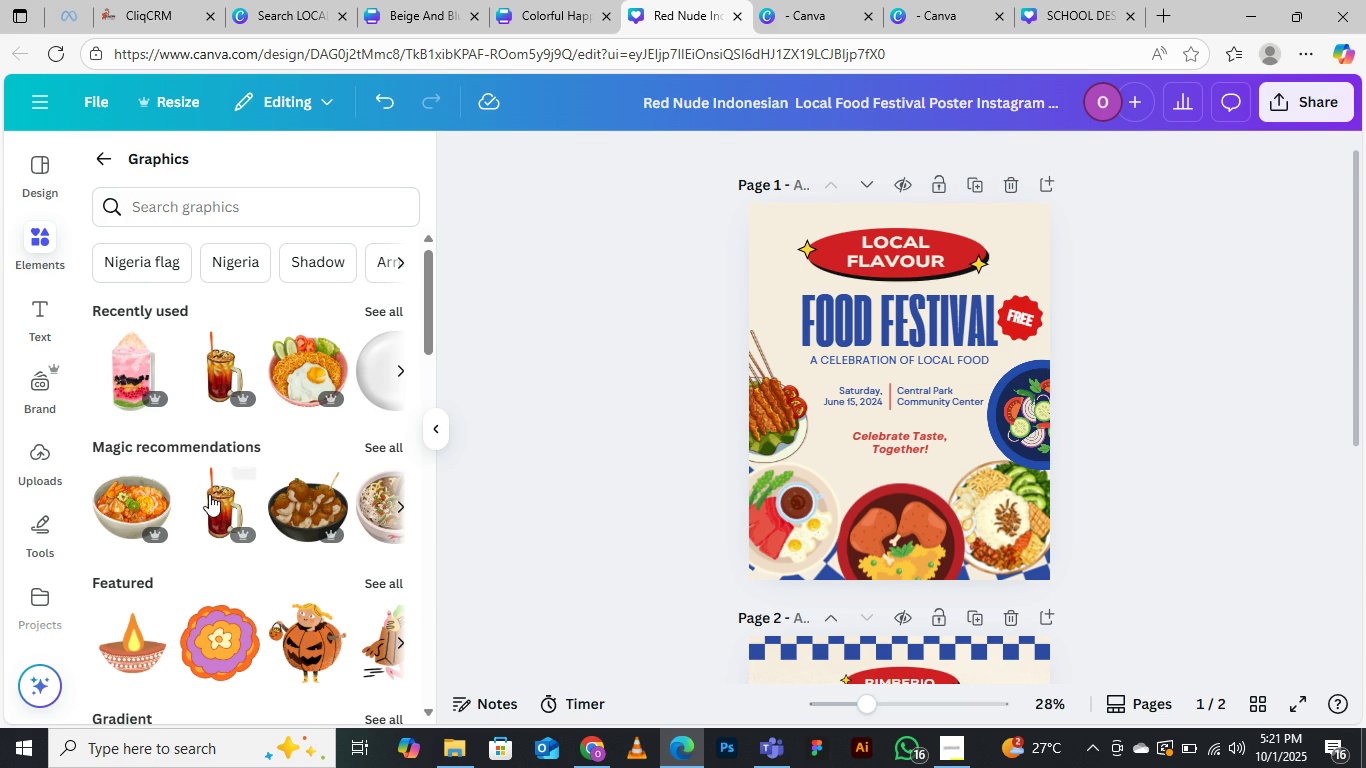 
left_click([373, 440])
 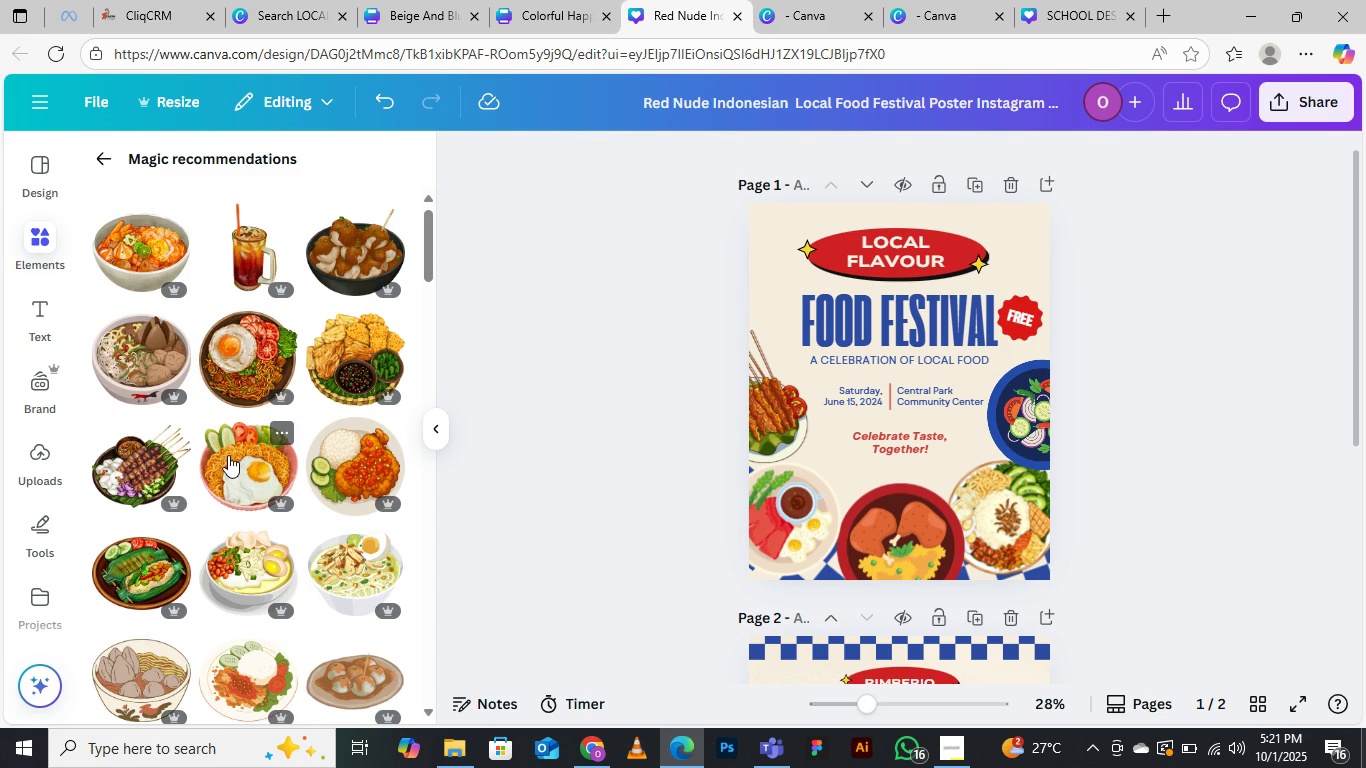 
scroll: coordinate [247, 497], scroll_direction: down, amount: 7.0
 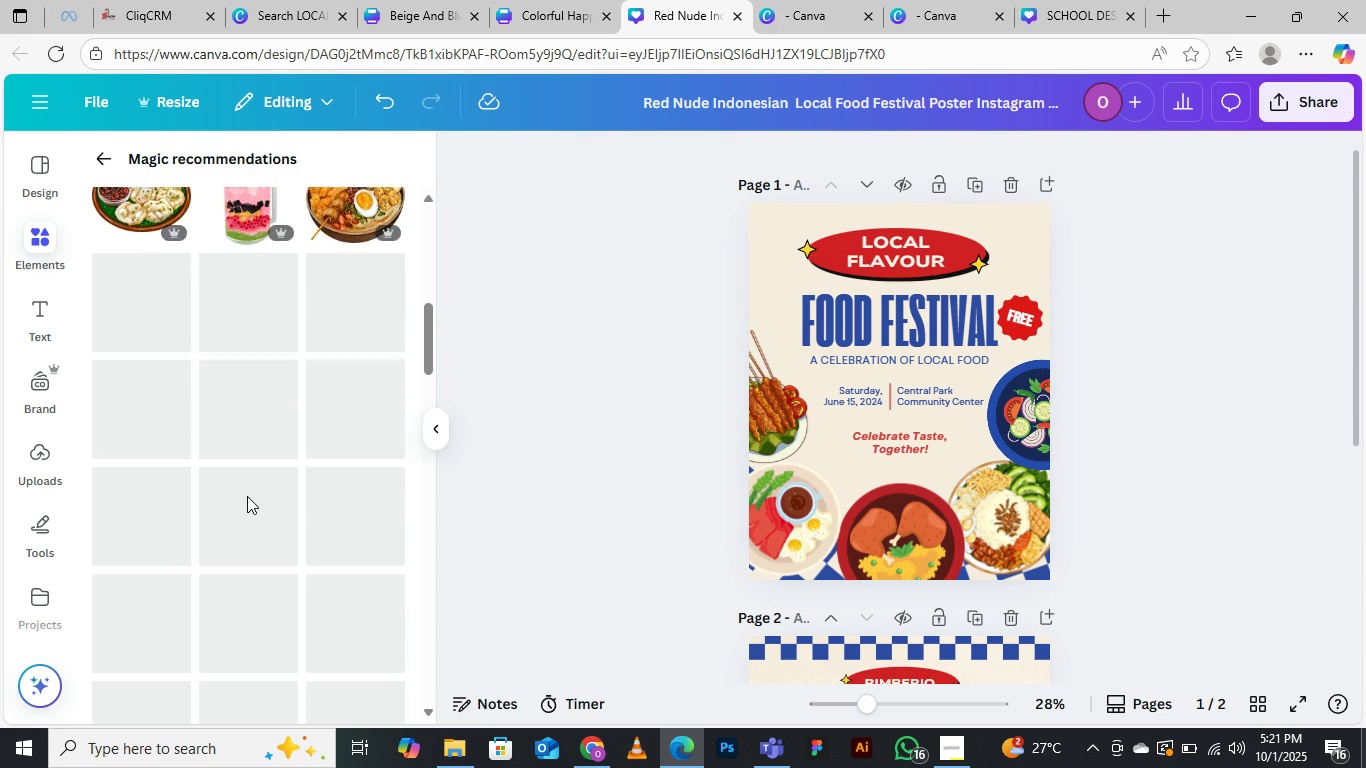 
scroll: coordinate [250, 485], scroll_direction: up, amount: 7.0
 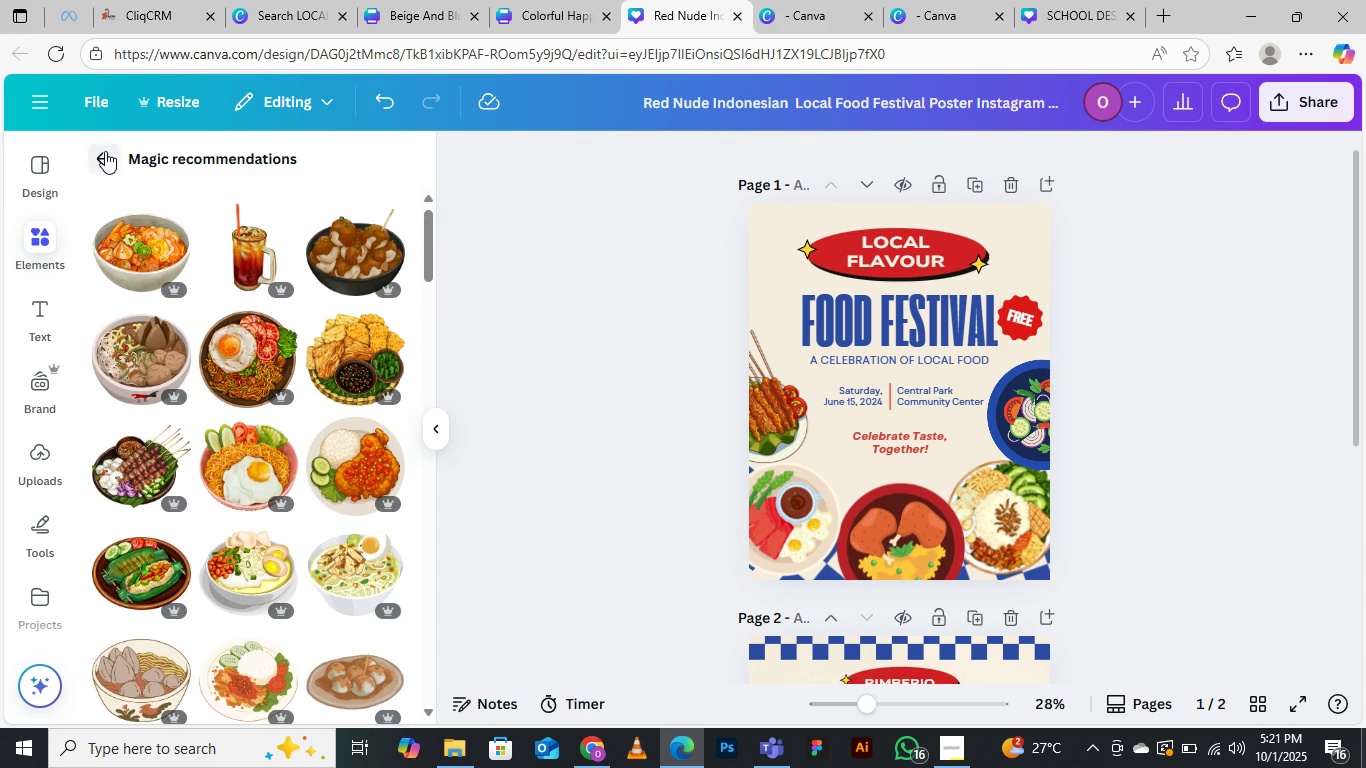 
left_click([104, 150])
 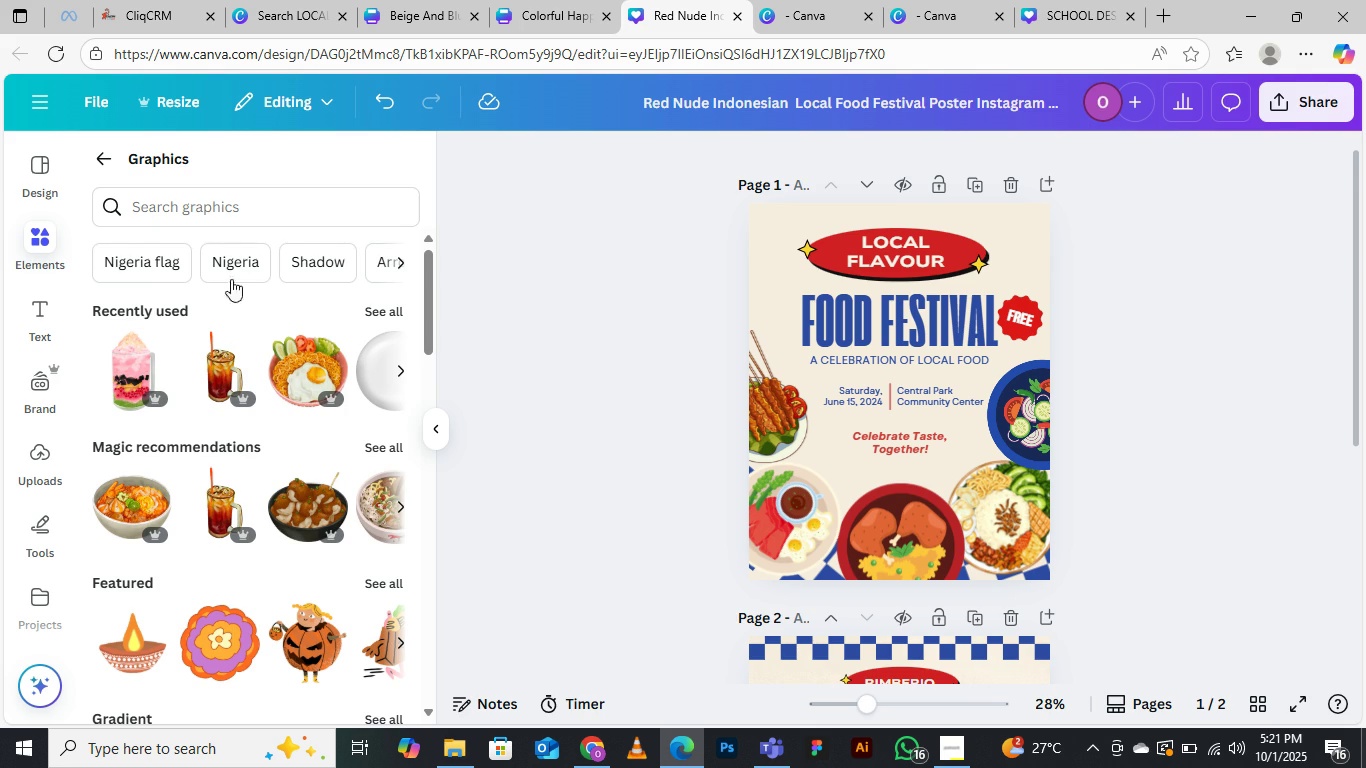 
scroll: coordinate [282, 367], scroll_direction: down, amount: 5.0
 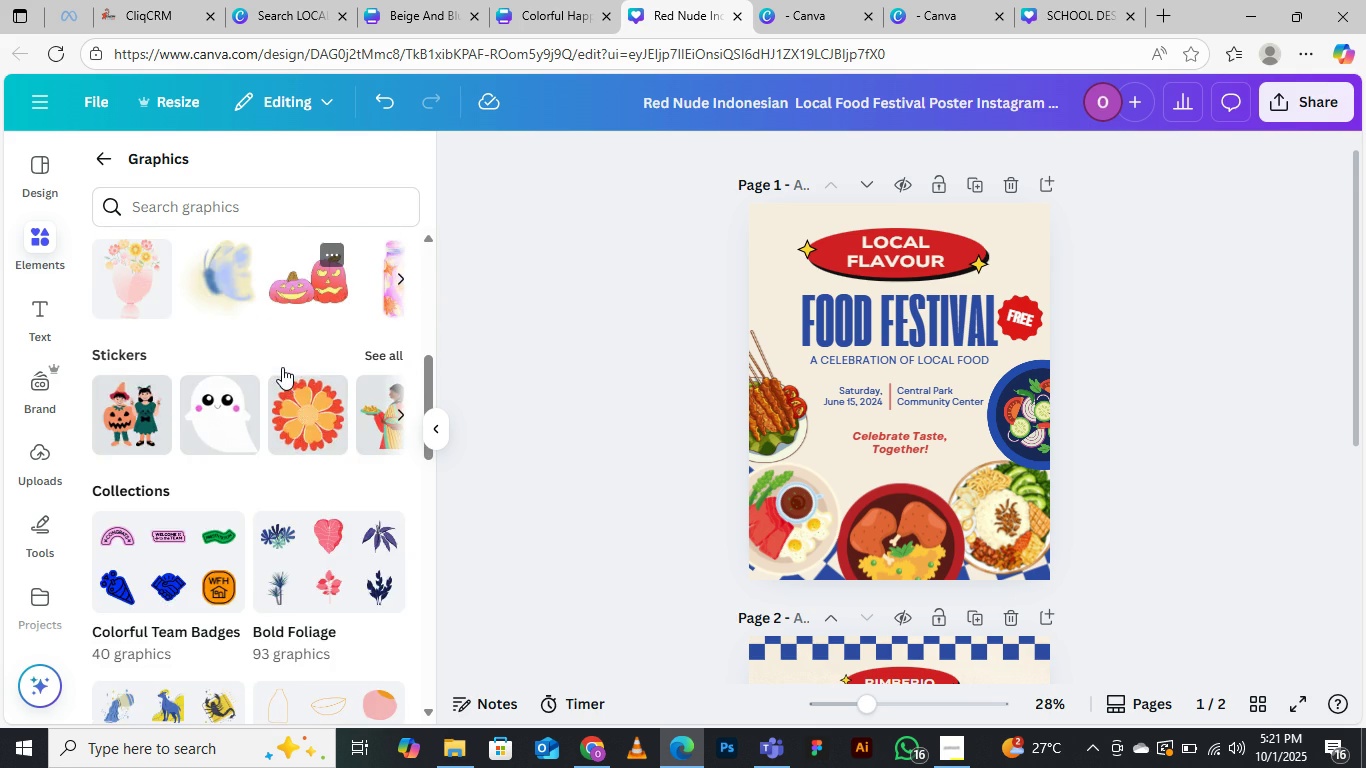 
scroll: coordinate [282, 359], scroll_direction: up, amount: 9.0
 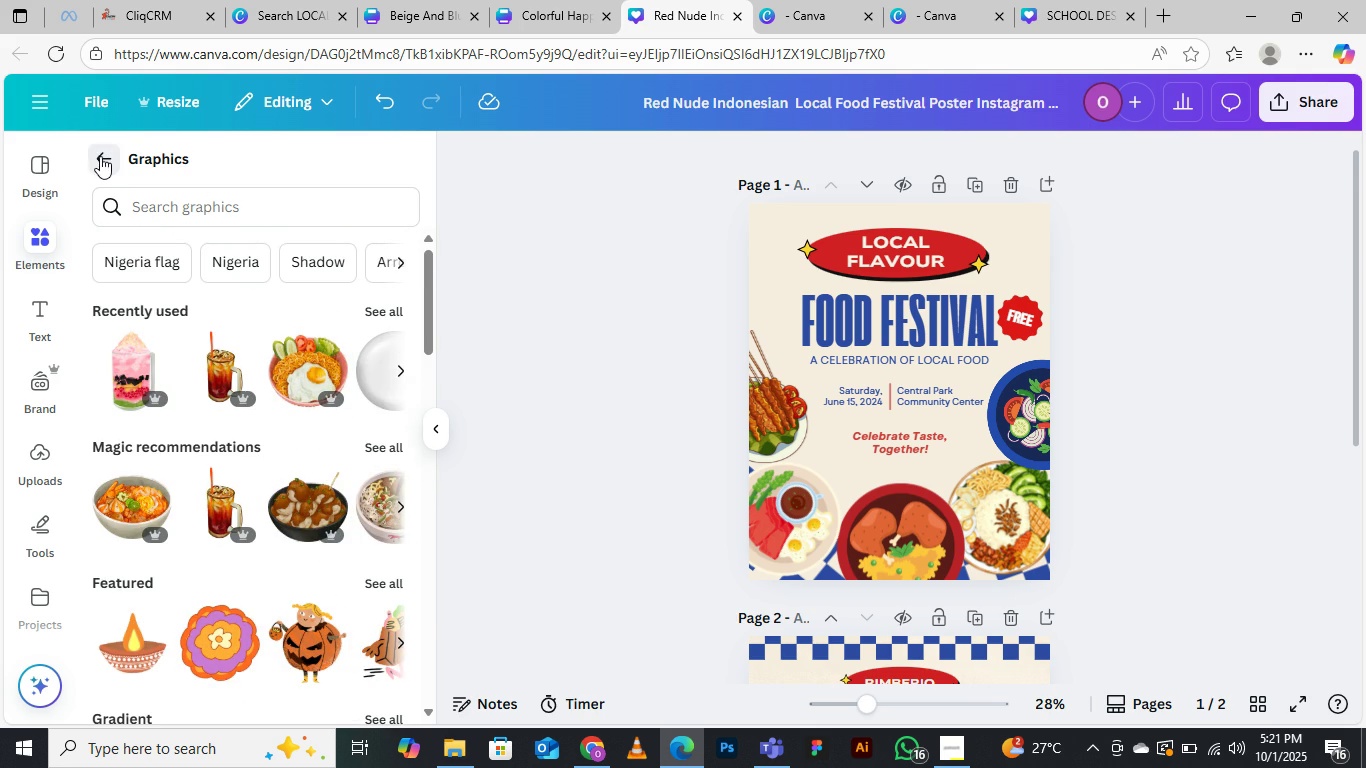 
left_click([100, 156])
 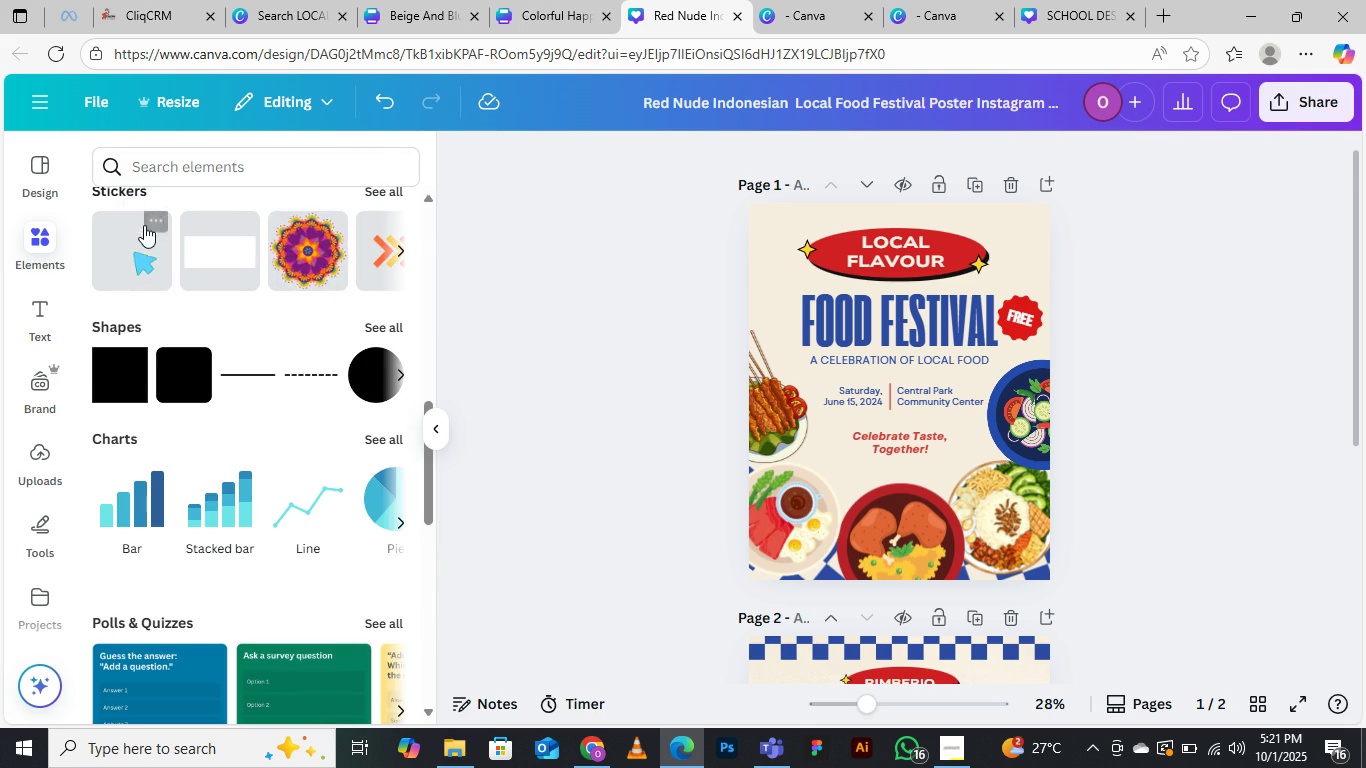 
scroll: coordinate [244, 422], scroll_direction: up, amount: 5.0
 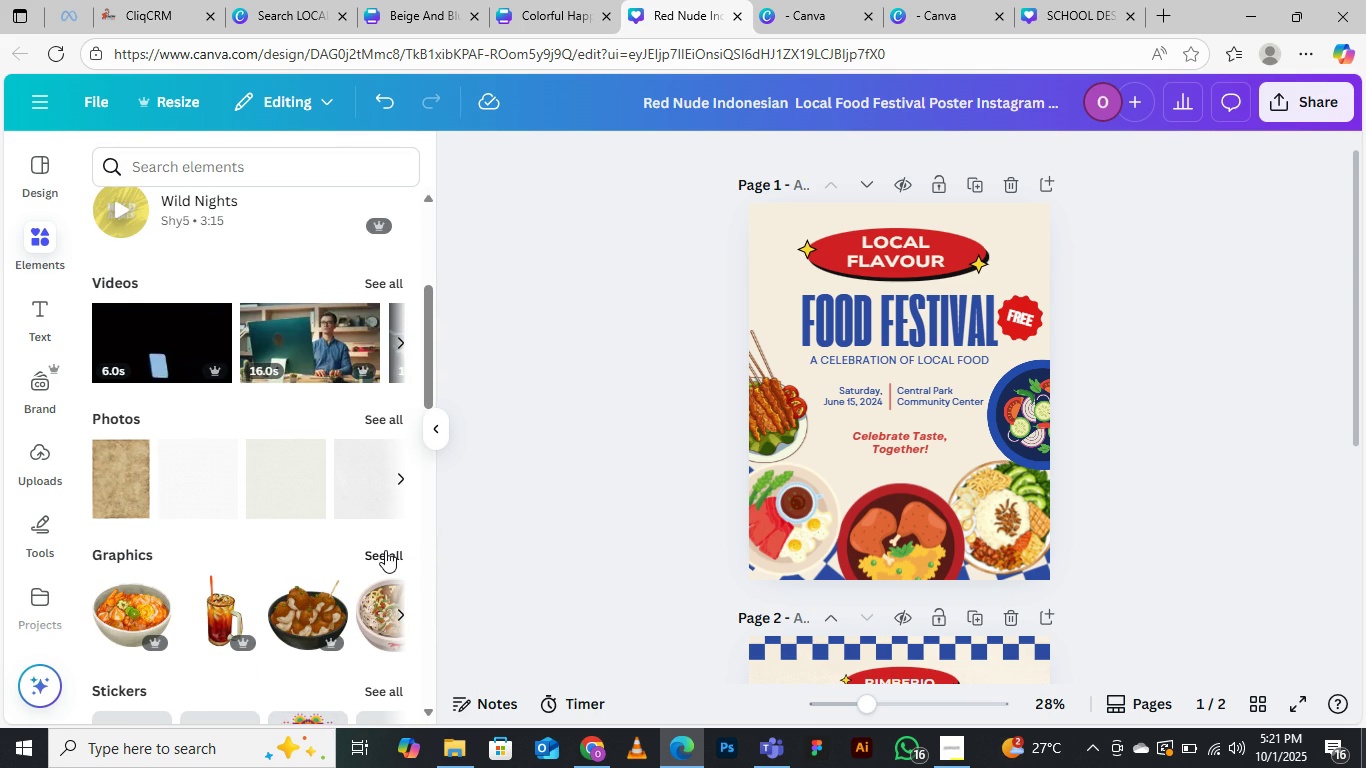 
left_click([384, 550])
 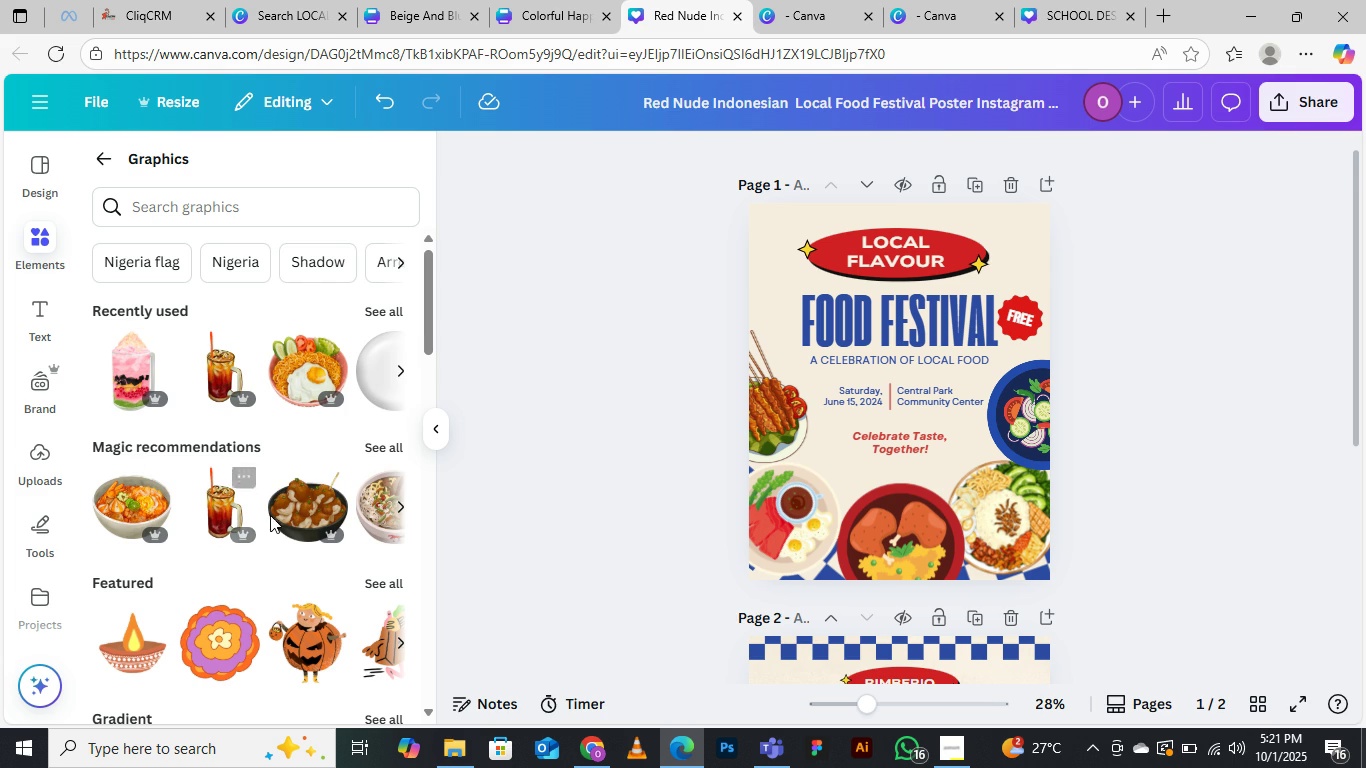 
left_click([378, 446])
 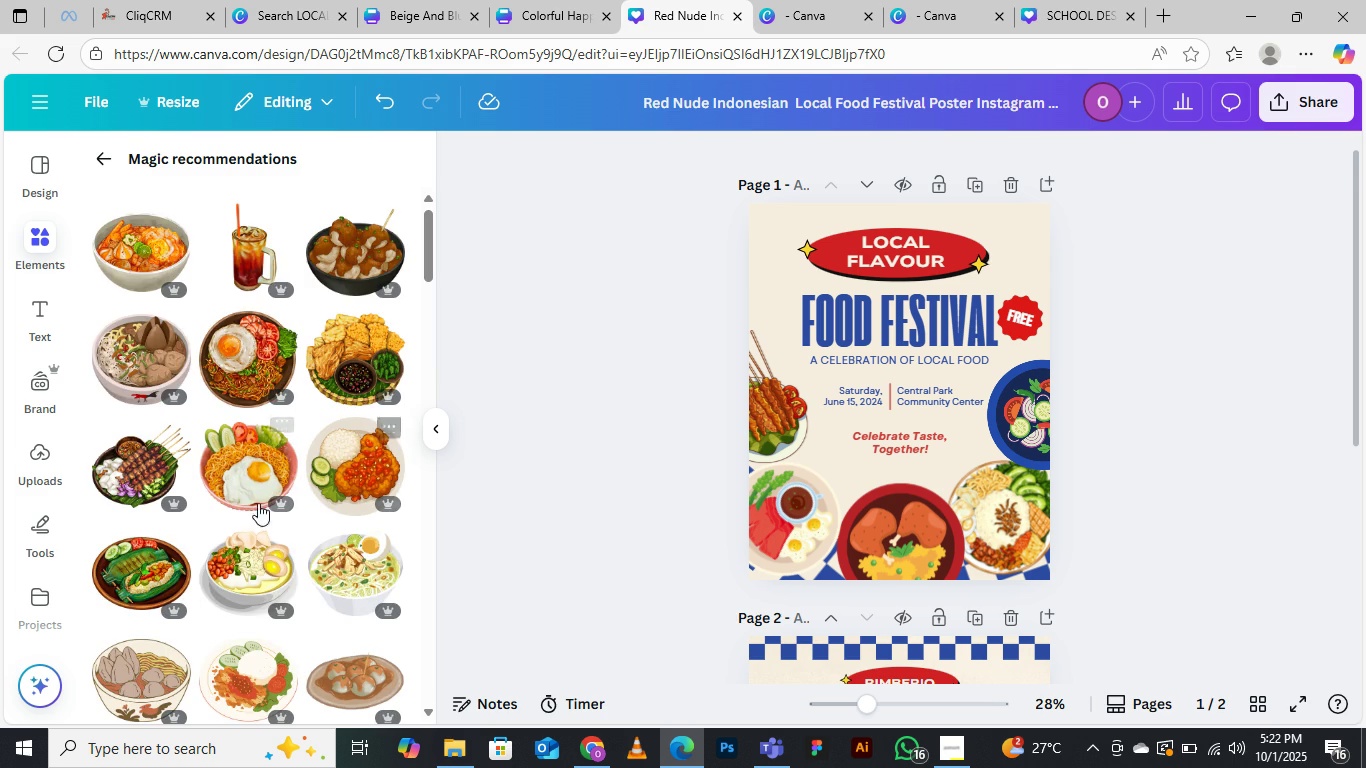 
scroll: coordinate [240, 537], scroll_direction: down, amount: 6.0
 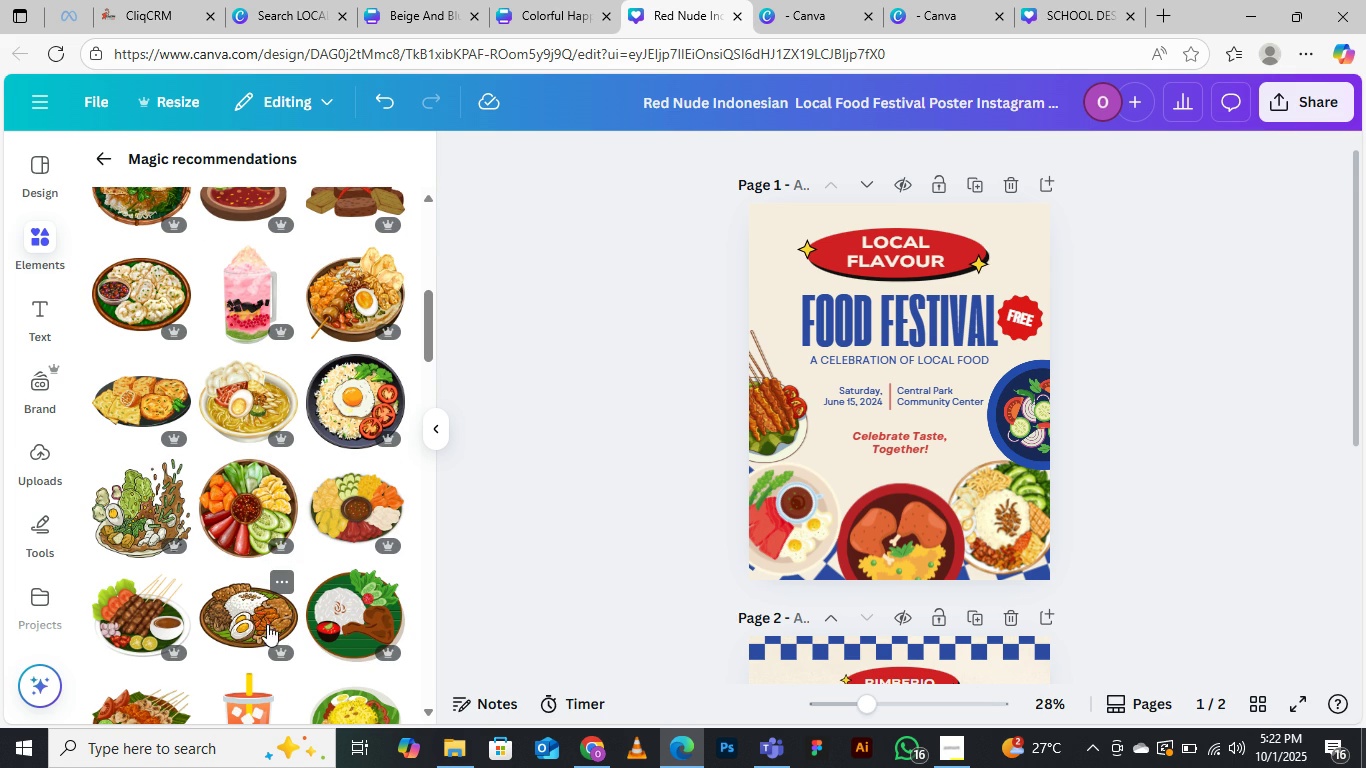 
wait(9.18)
 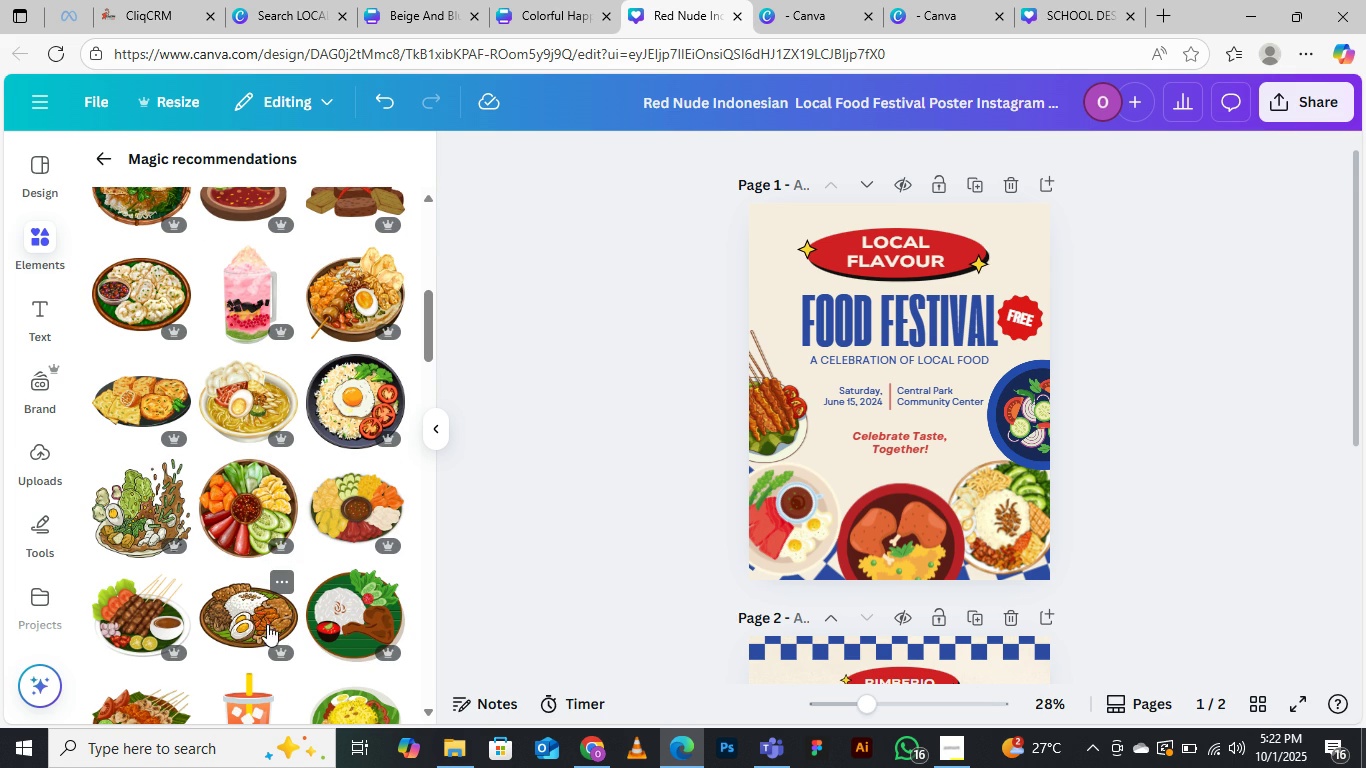 
left_click([253, 616])
 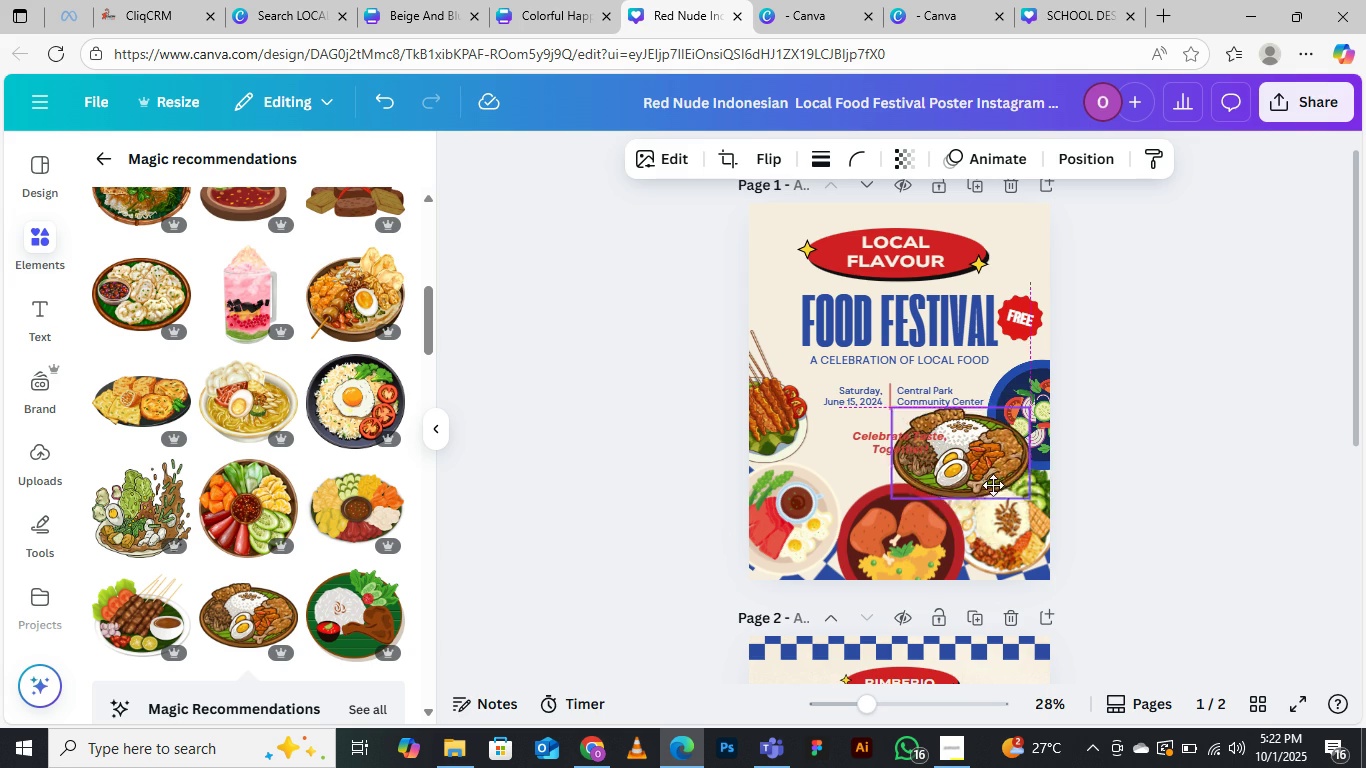 
wait(9.39)
 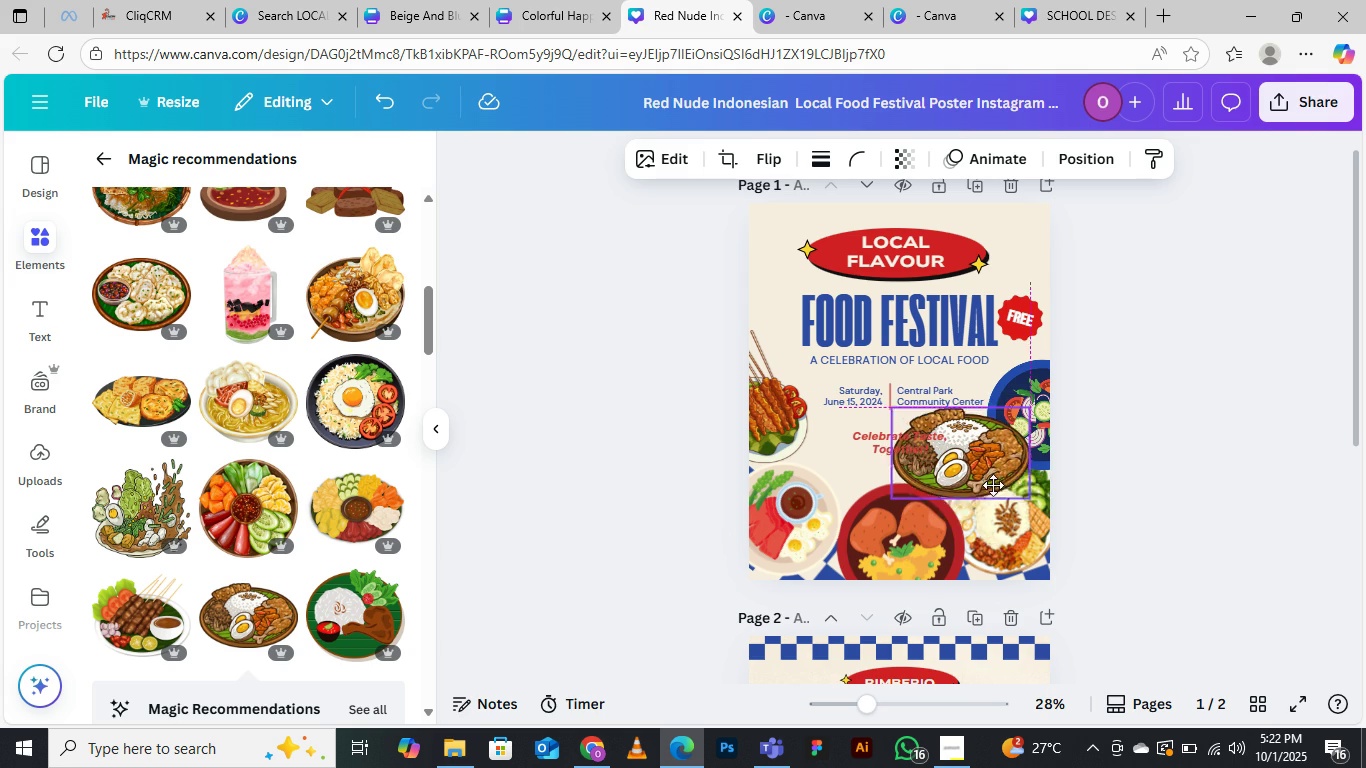 
key(Delete)
 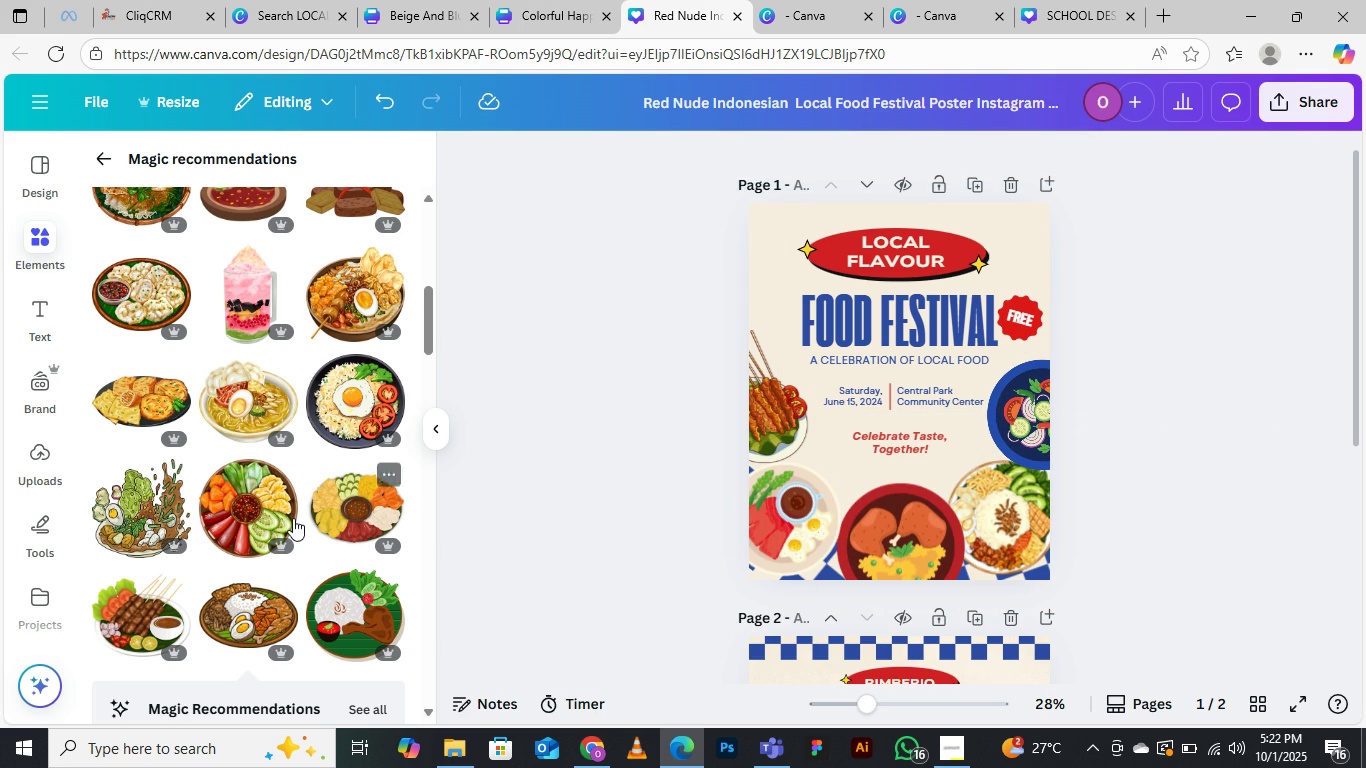 
scroll: coordinate [309, 505], scroll_direction: down, amount: 14.0
 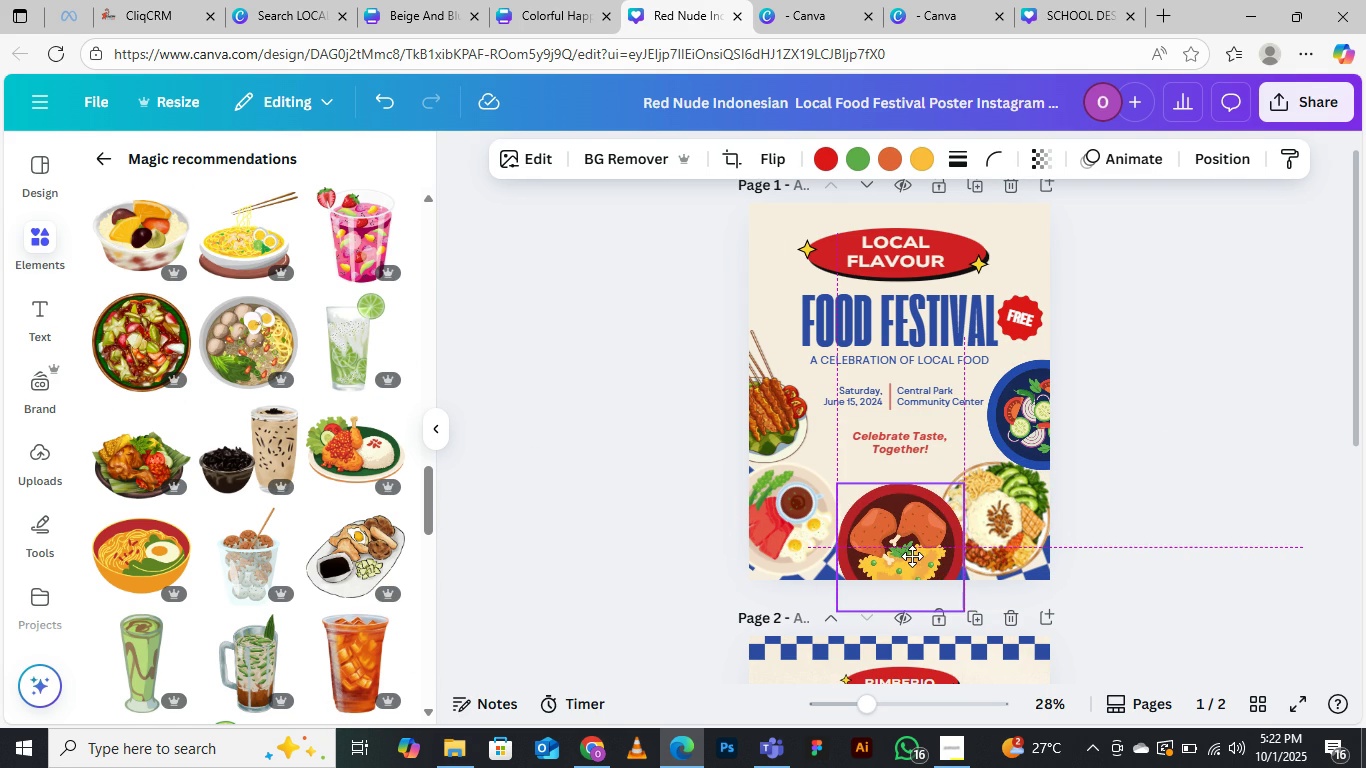 
wait(7.37)
 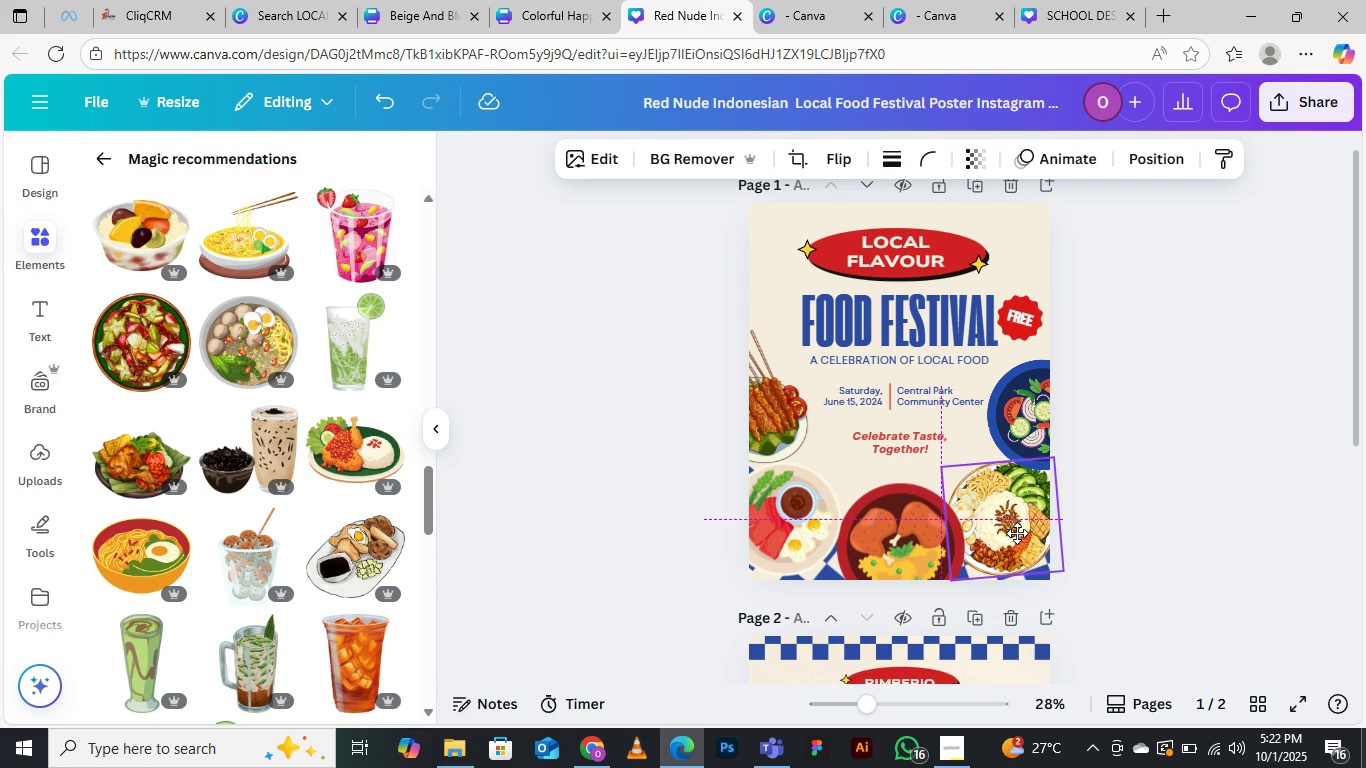 
left_click([953, 750])